 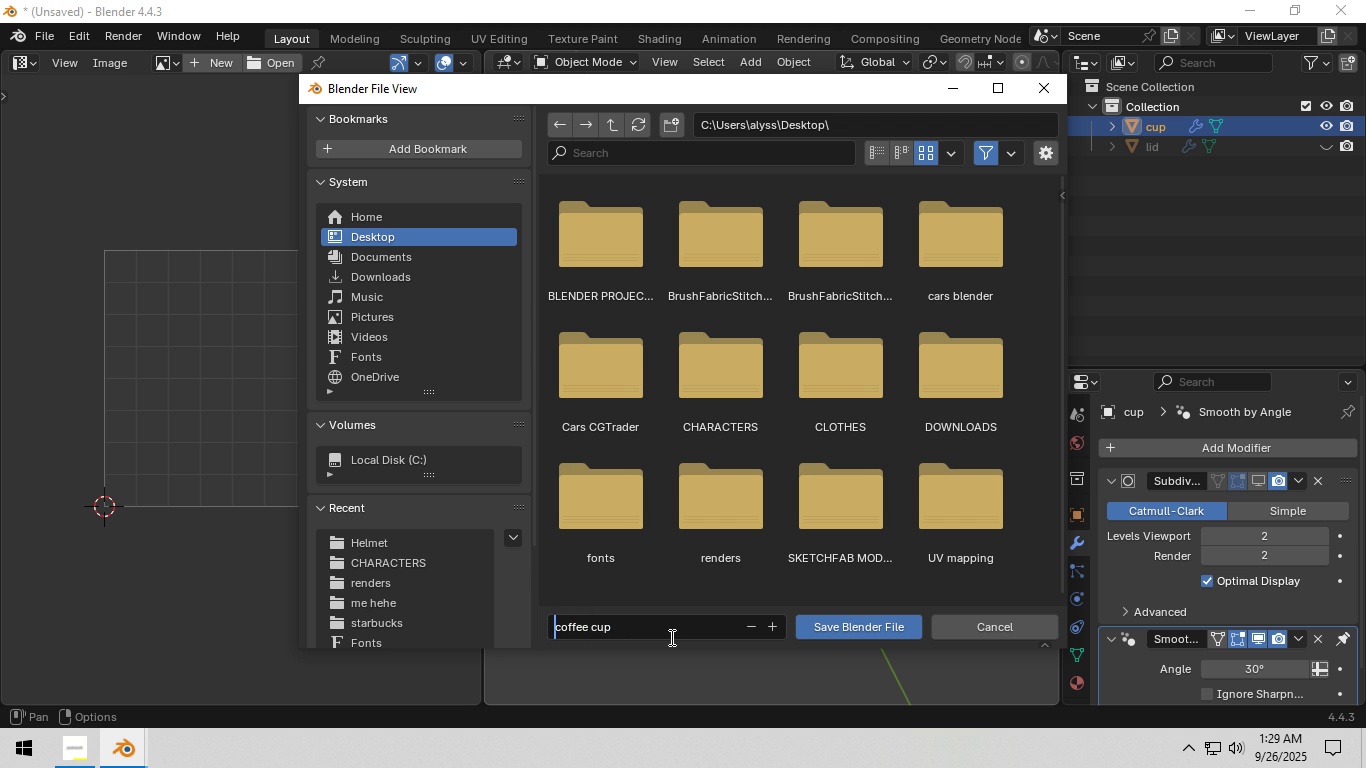 
key(Control+ArrowLeft)
 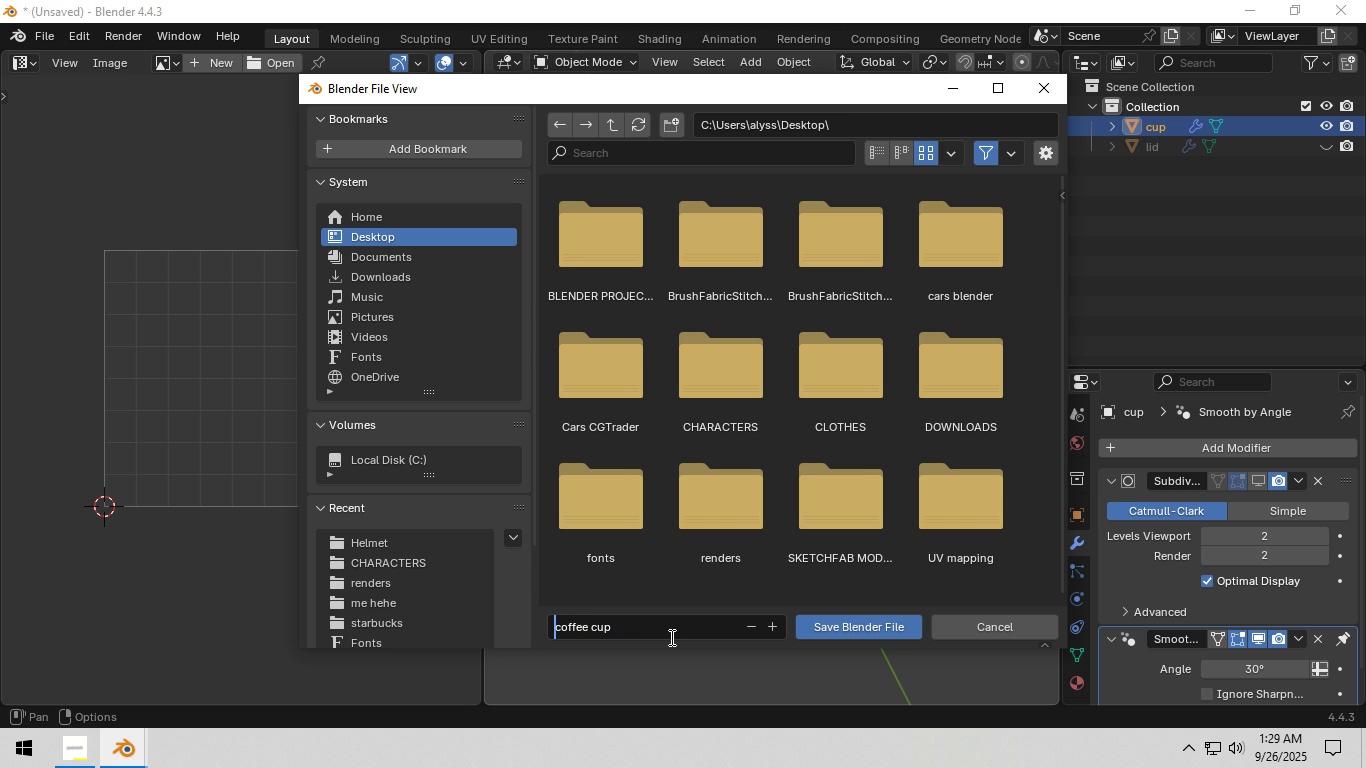 
key(Control+ArrowLeft)
 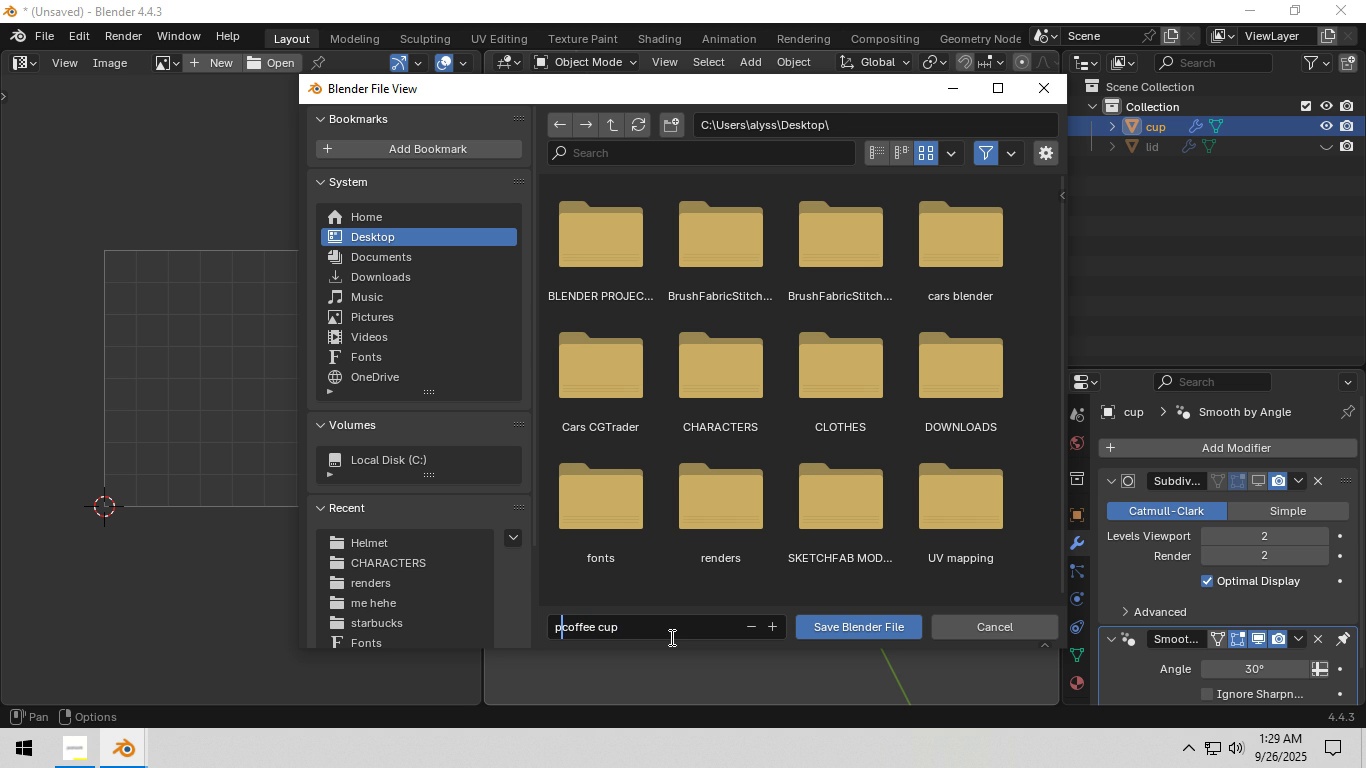 
type(papaer )
key(Backspace)
key(Backspace)
key(Backspace)
key(Backspace)
type(er )
 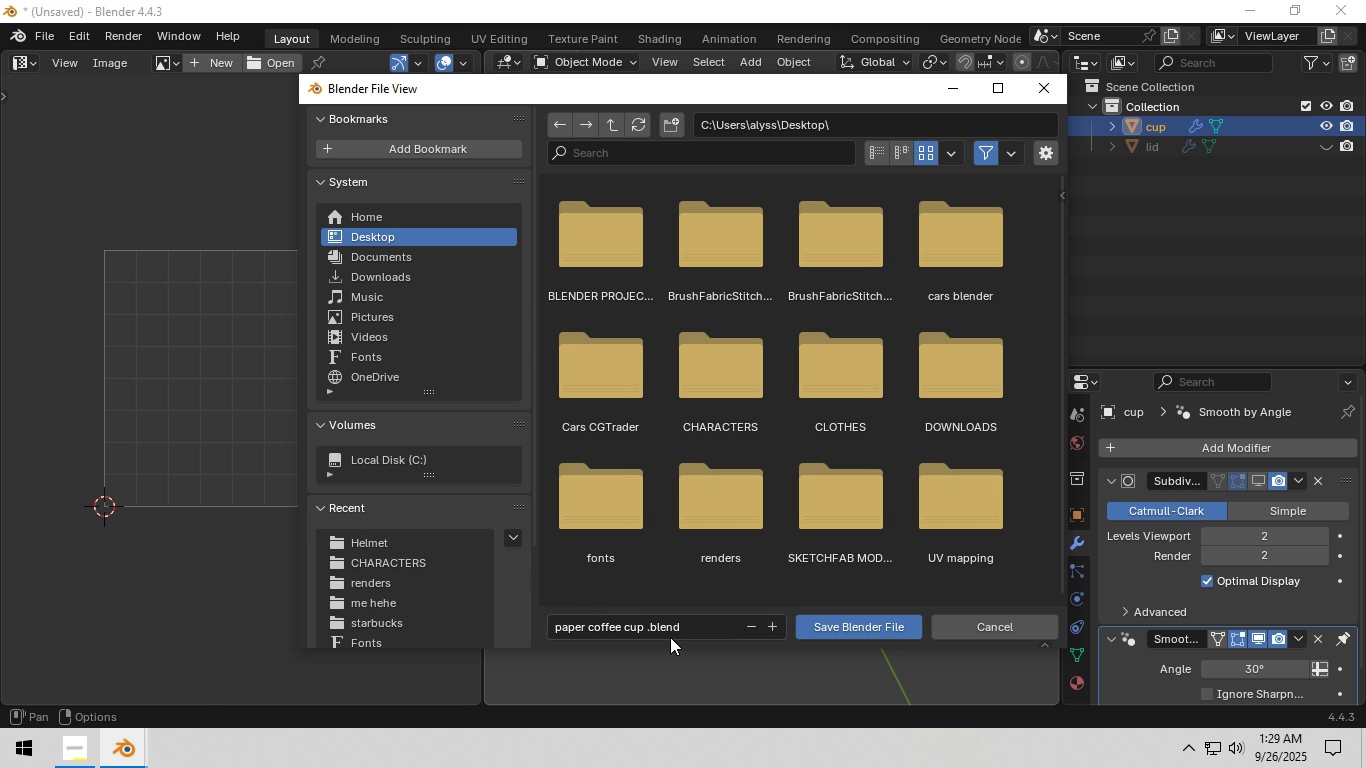 
key(Enter)
 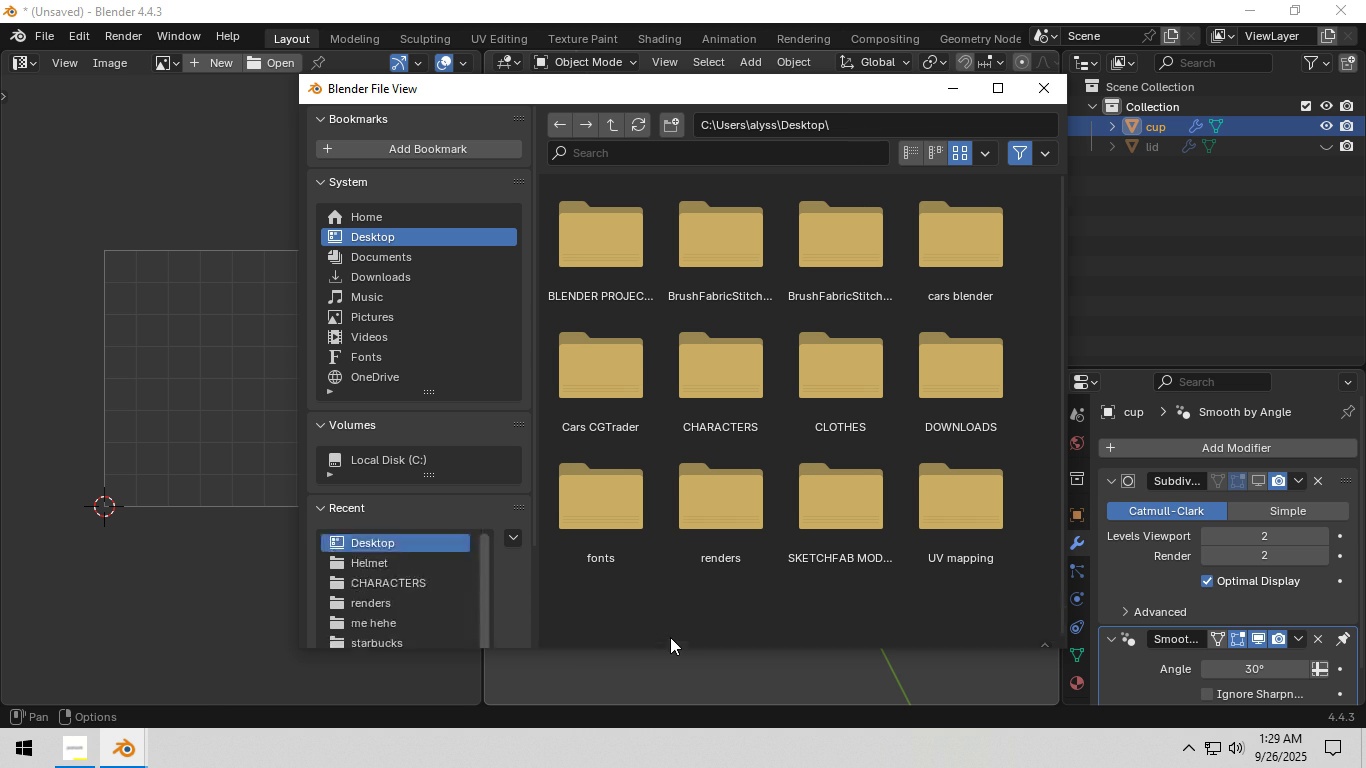 
key(Enter)
 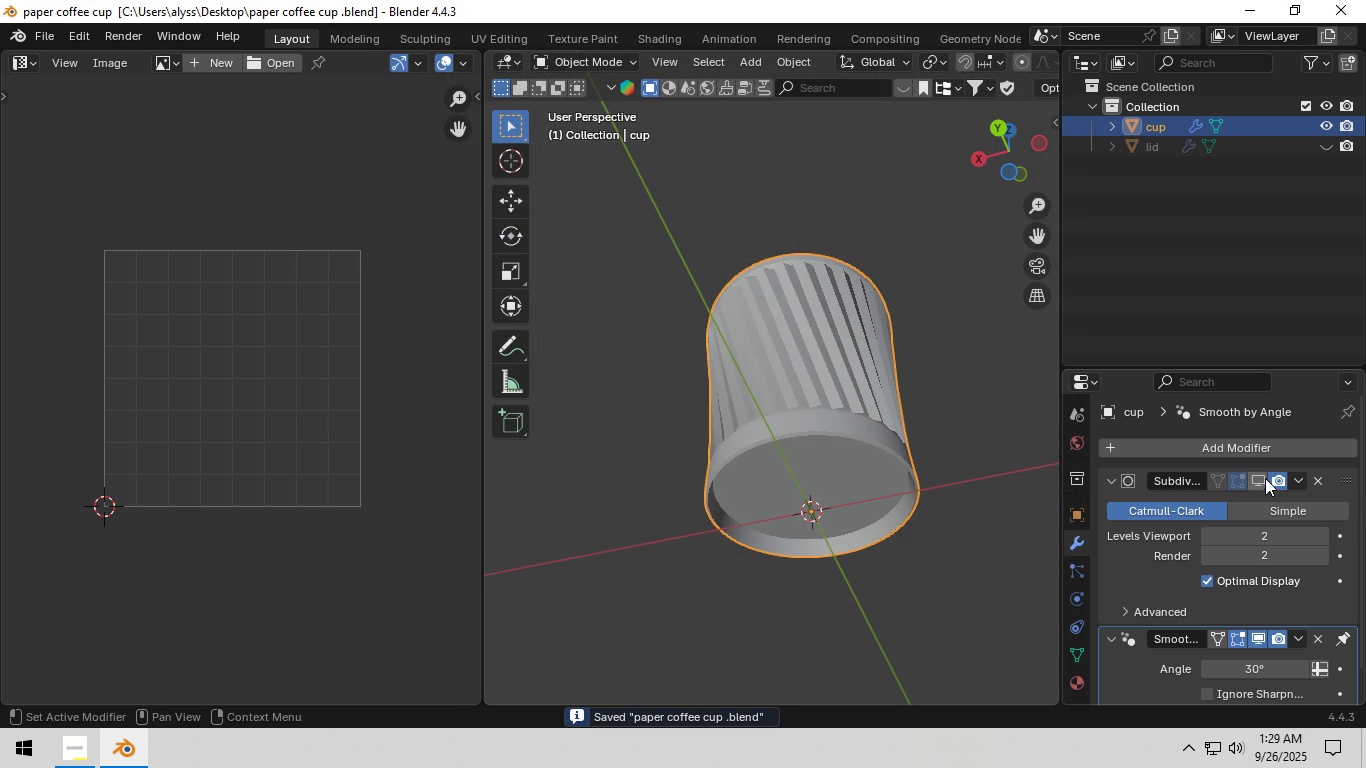 
double_click([933, 449])
 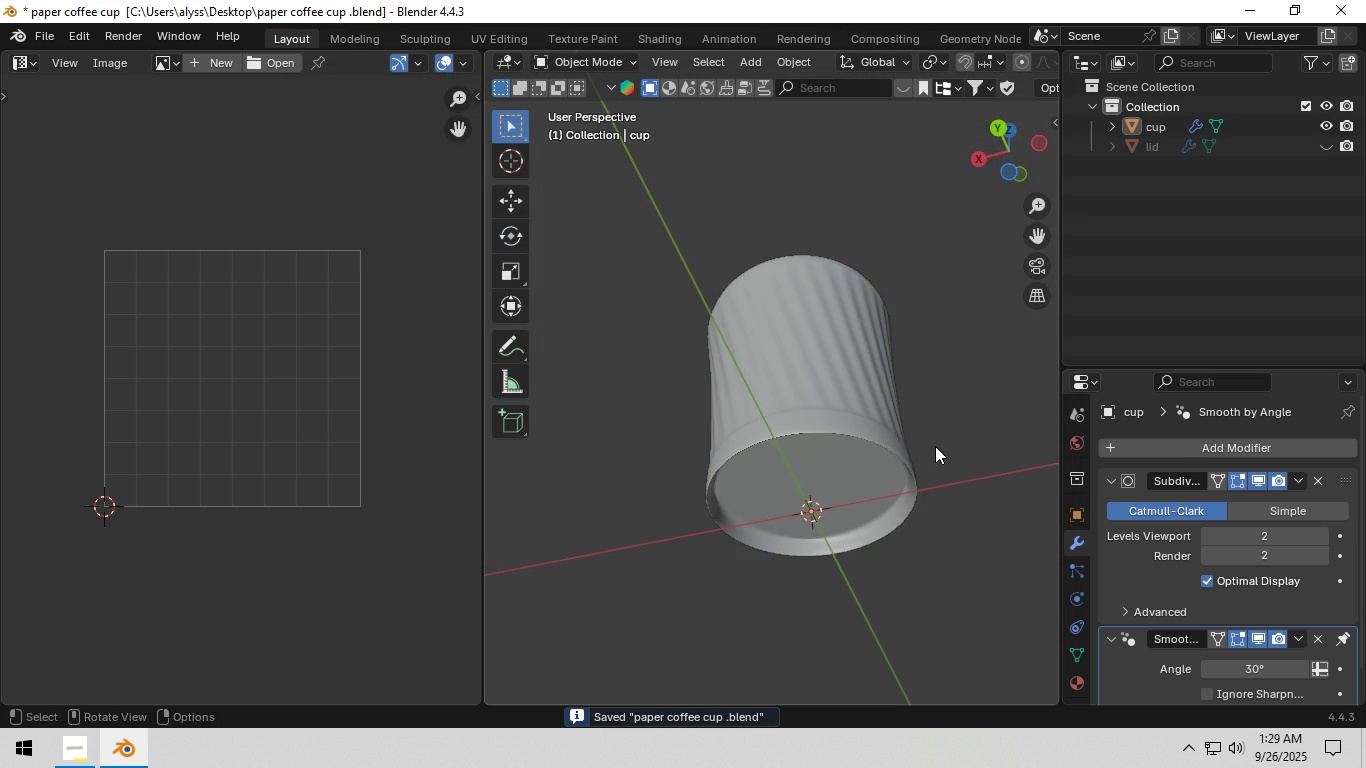 
key(Tab)
 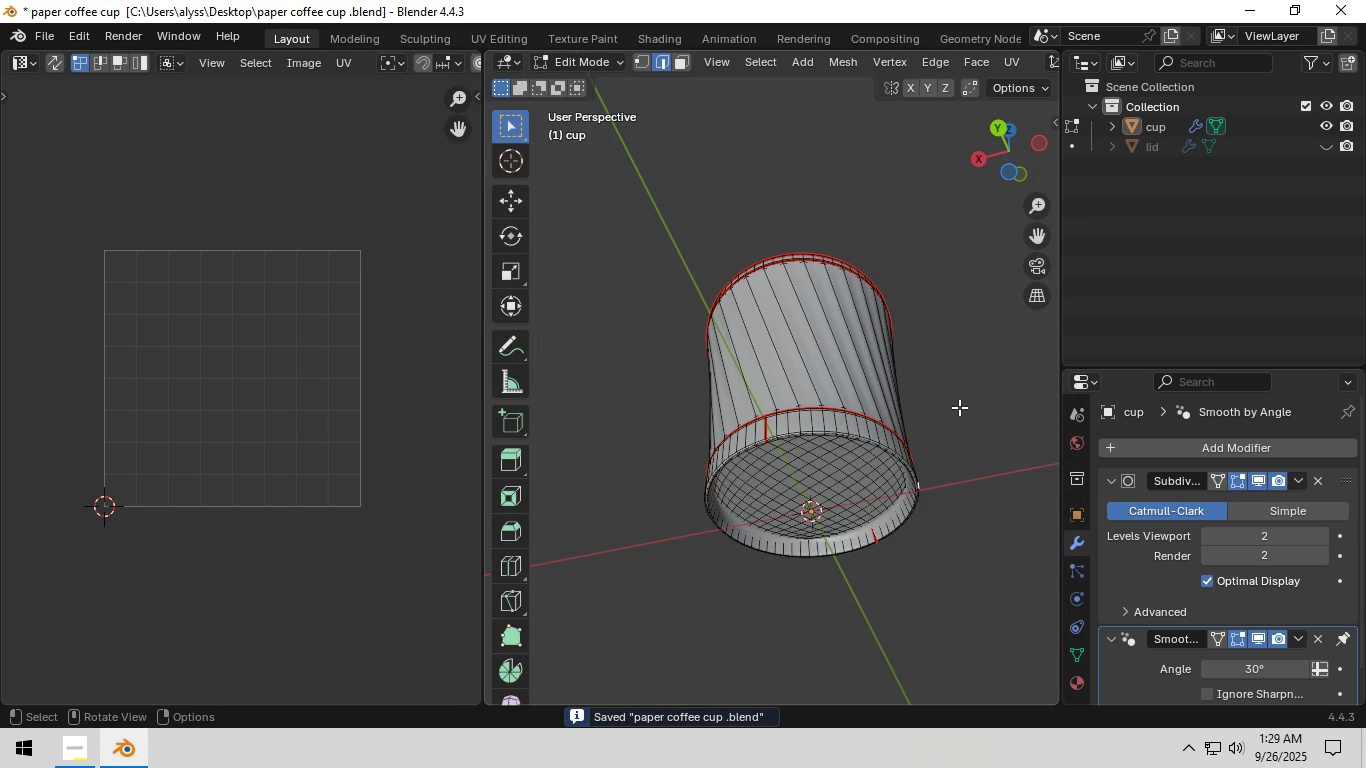 
key(Tab)